 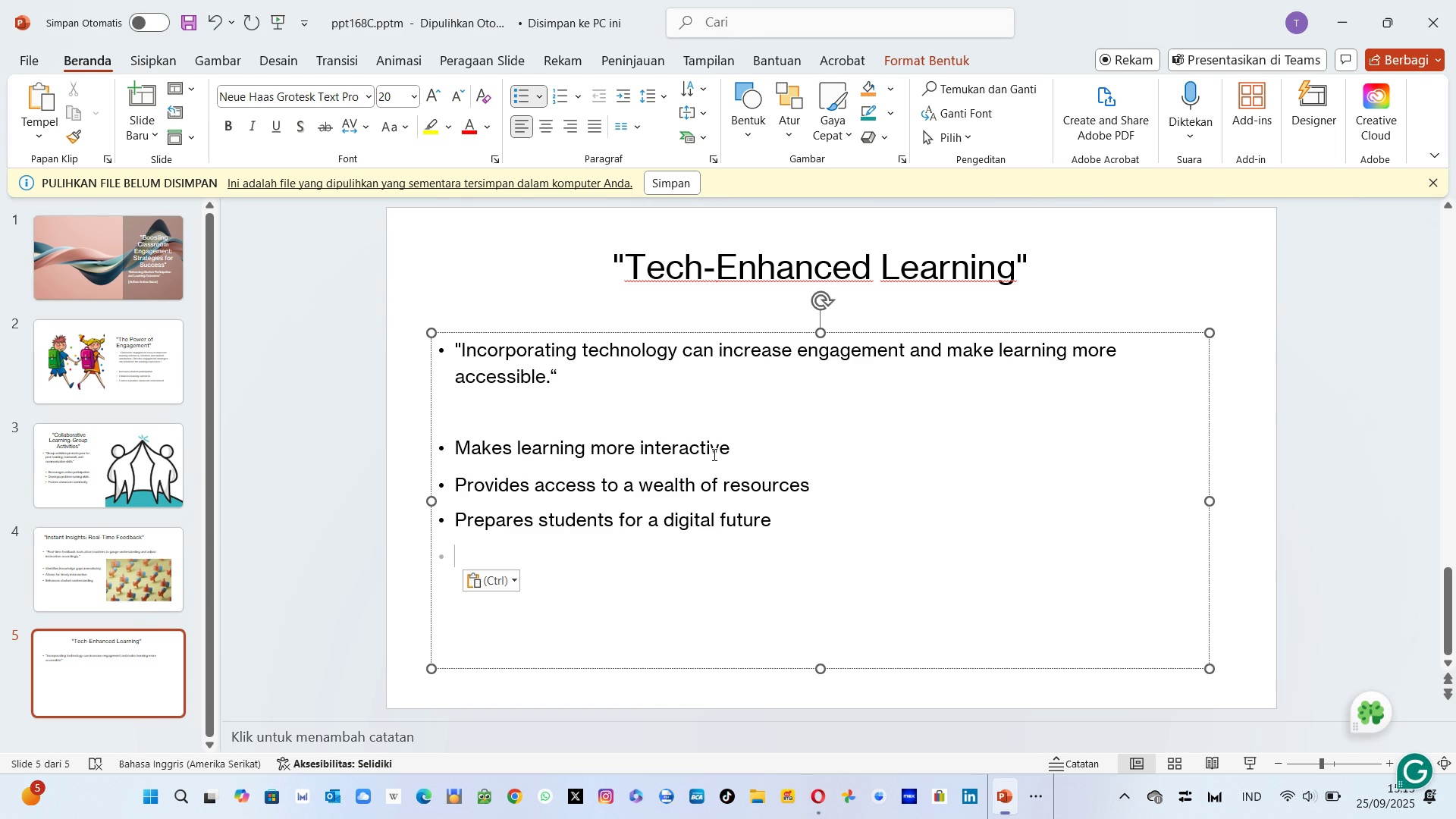 
key(Backspace)
 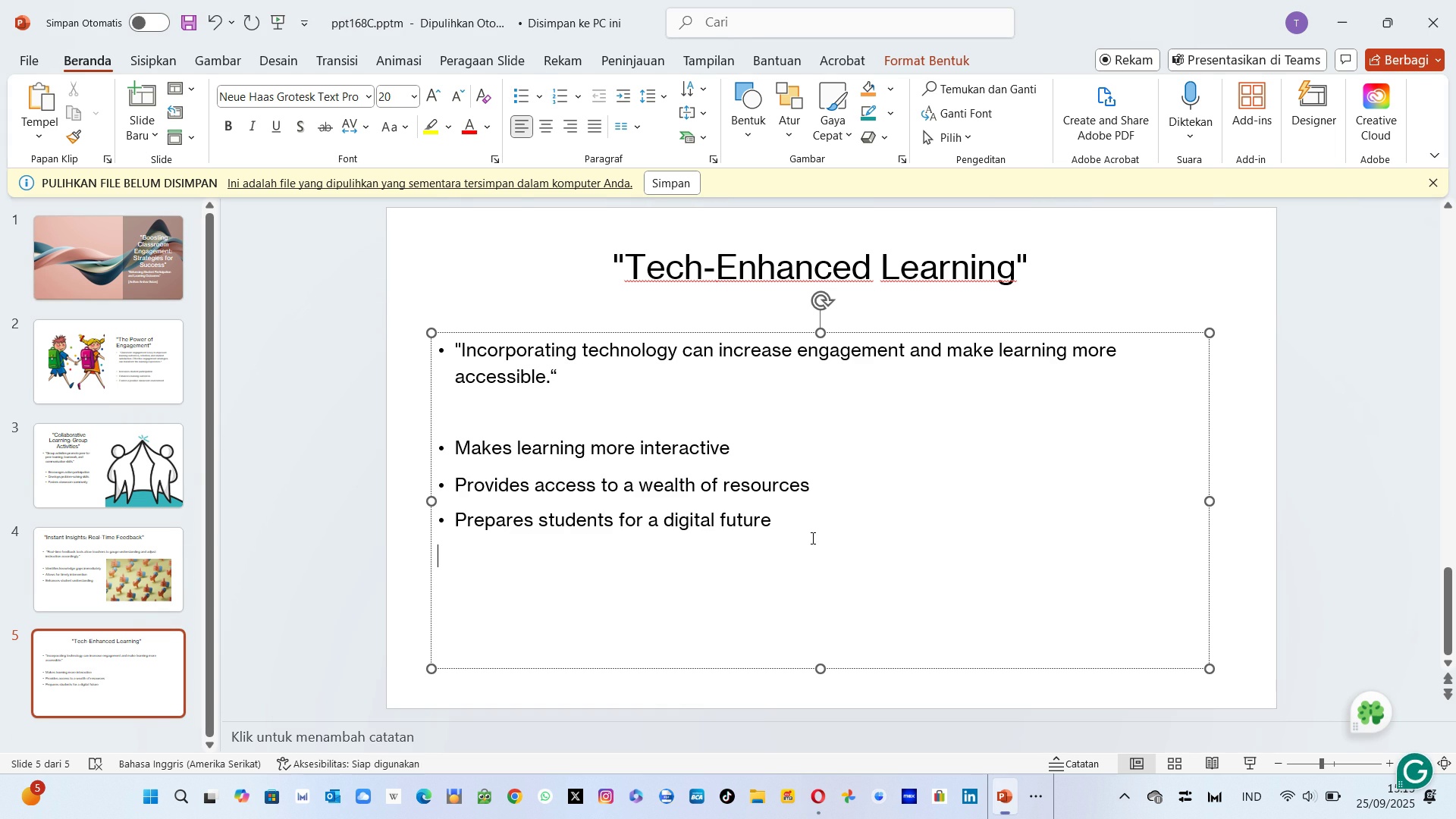 
key(Alt+AltLeft)
 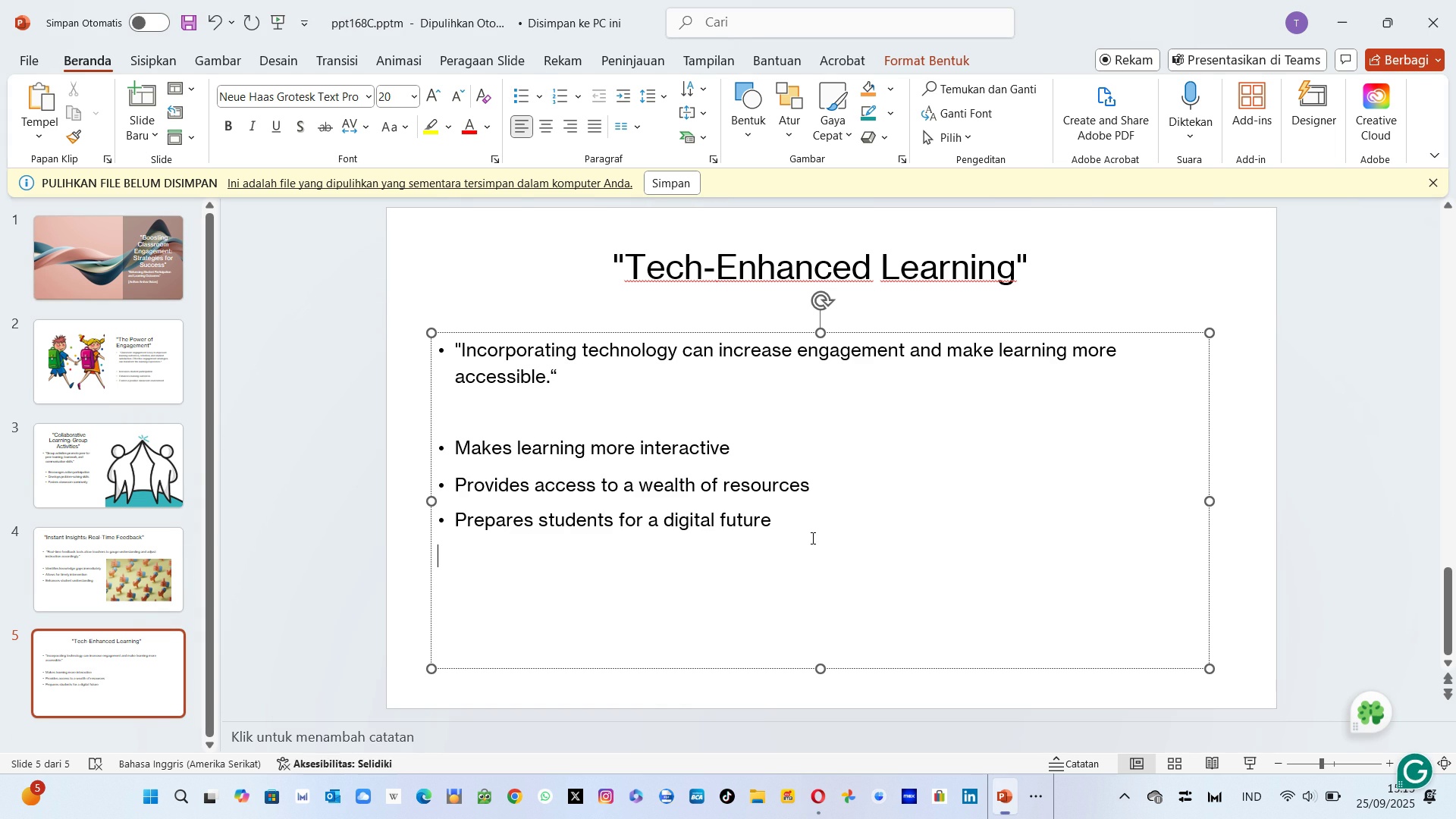 
key(Alt+Tab)
 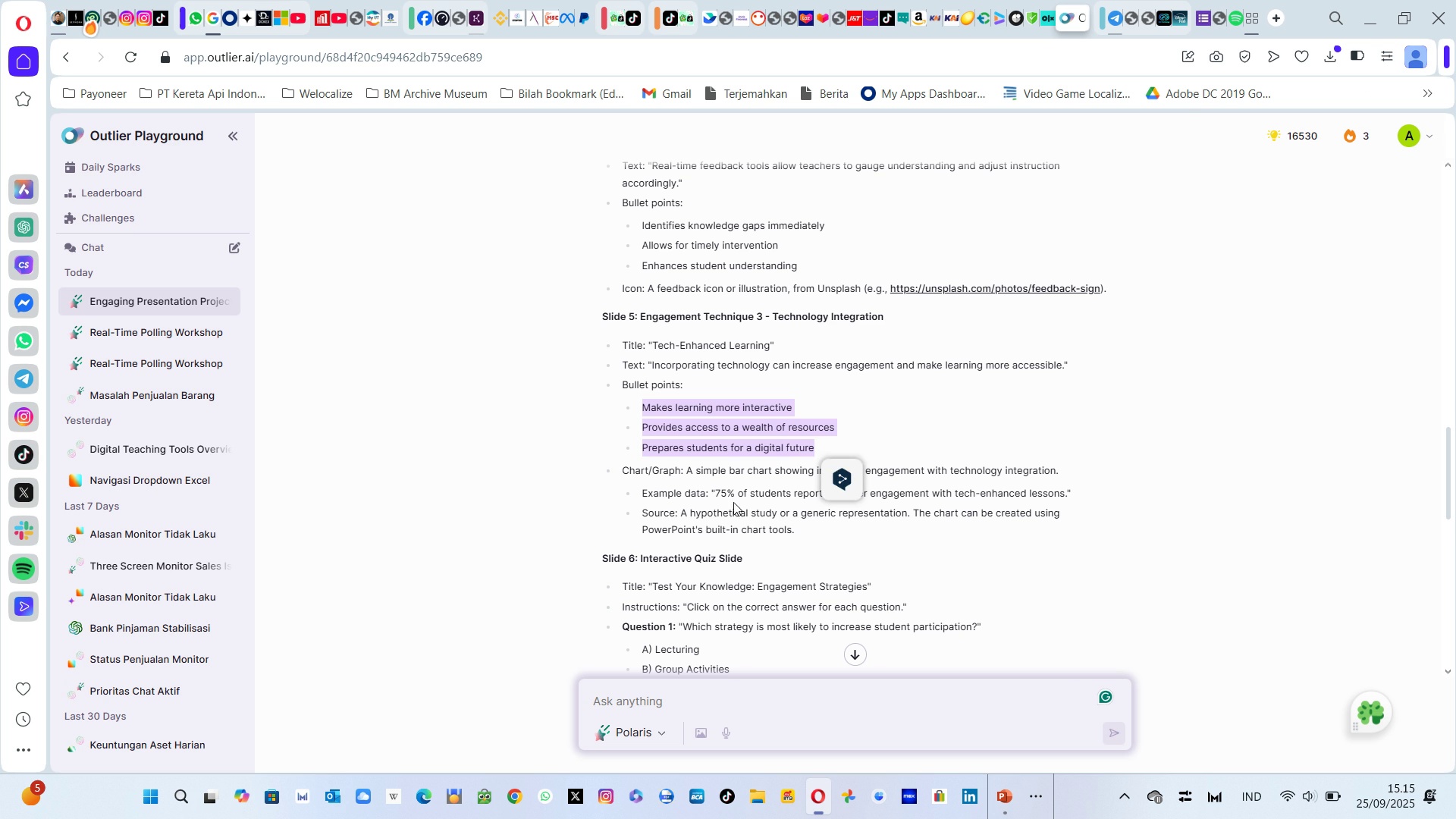 
left_click([827, 537])